 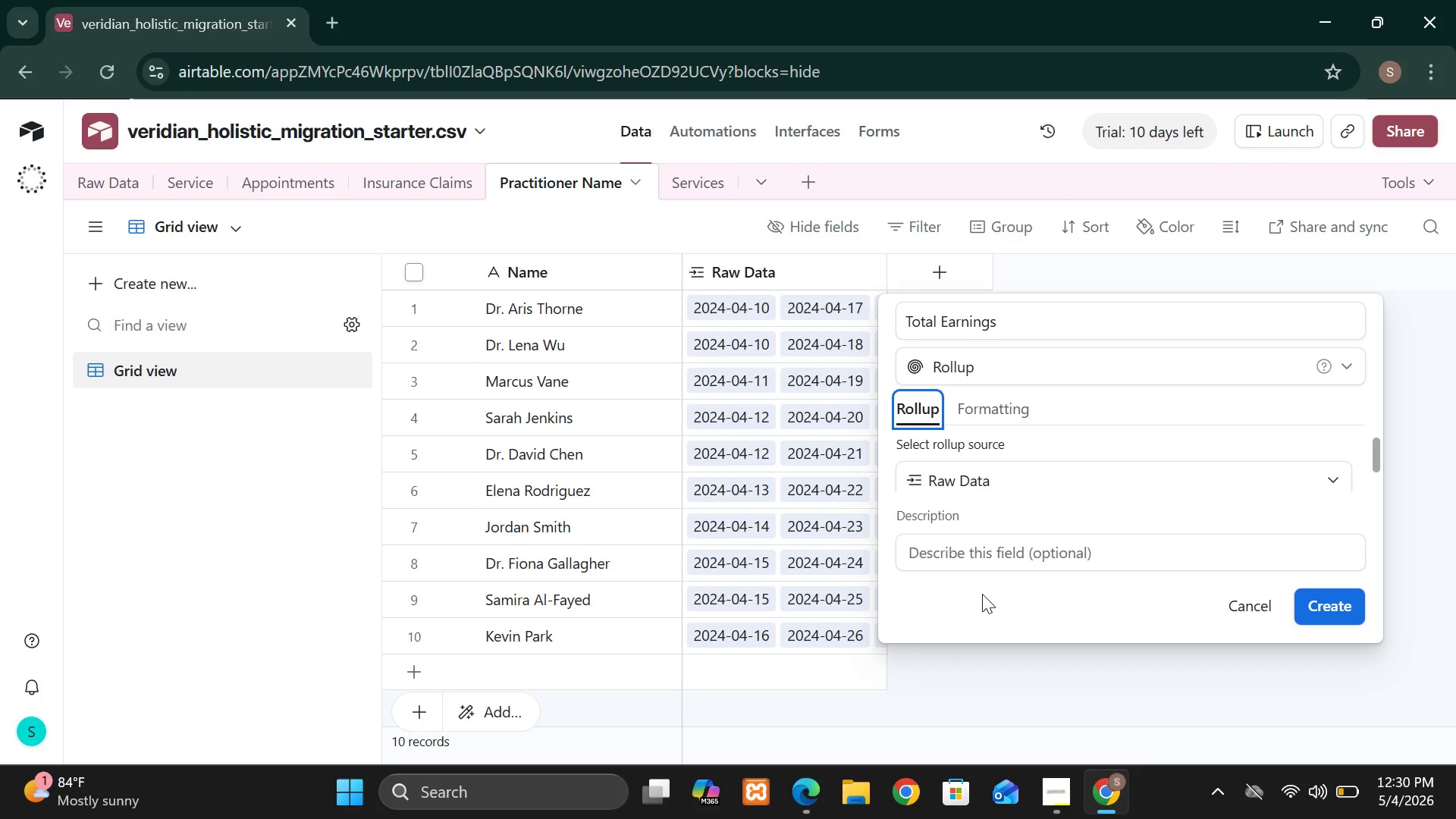 
key(F9)
 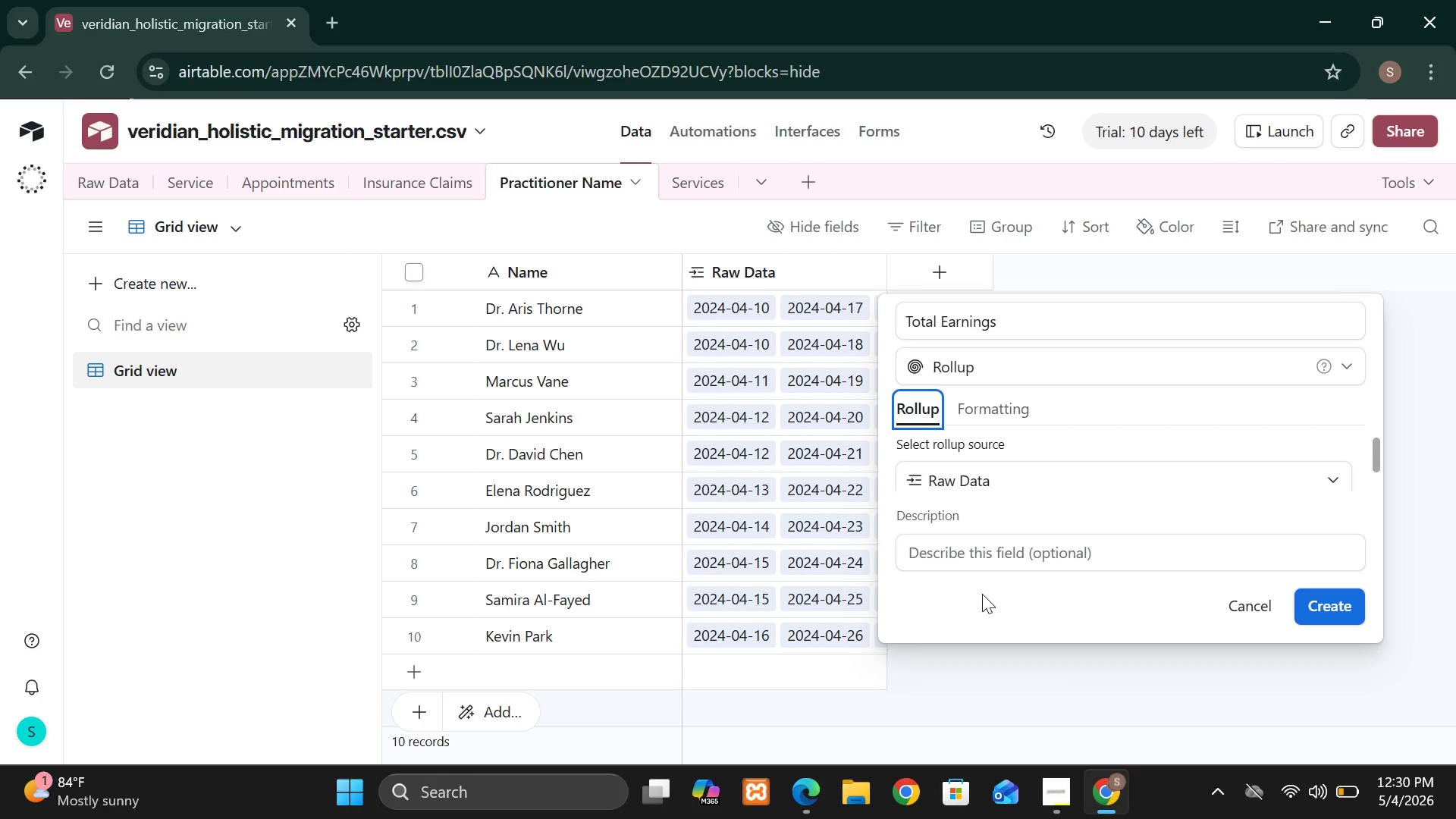 
key(F9)
 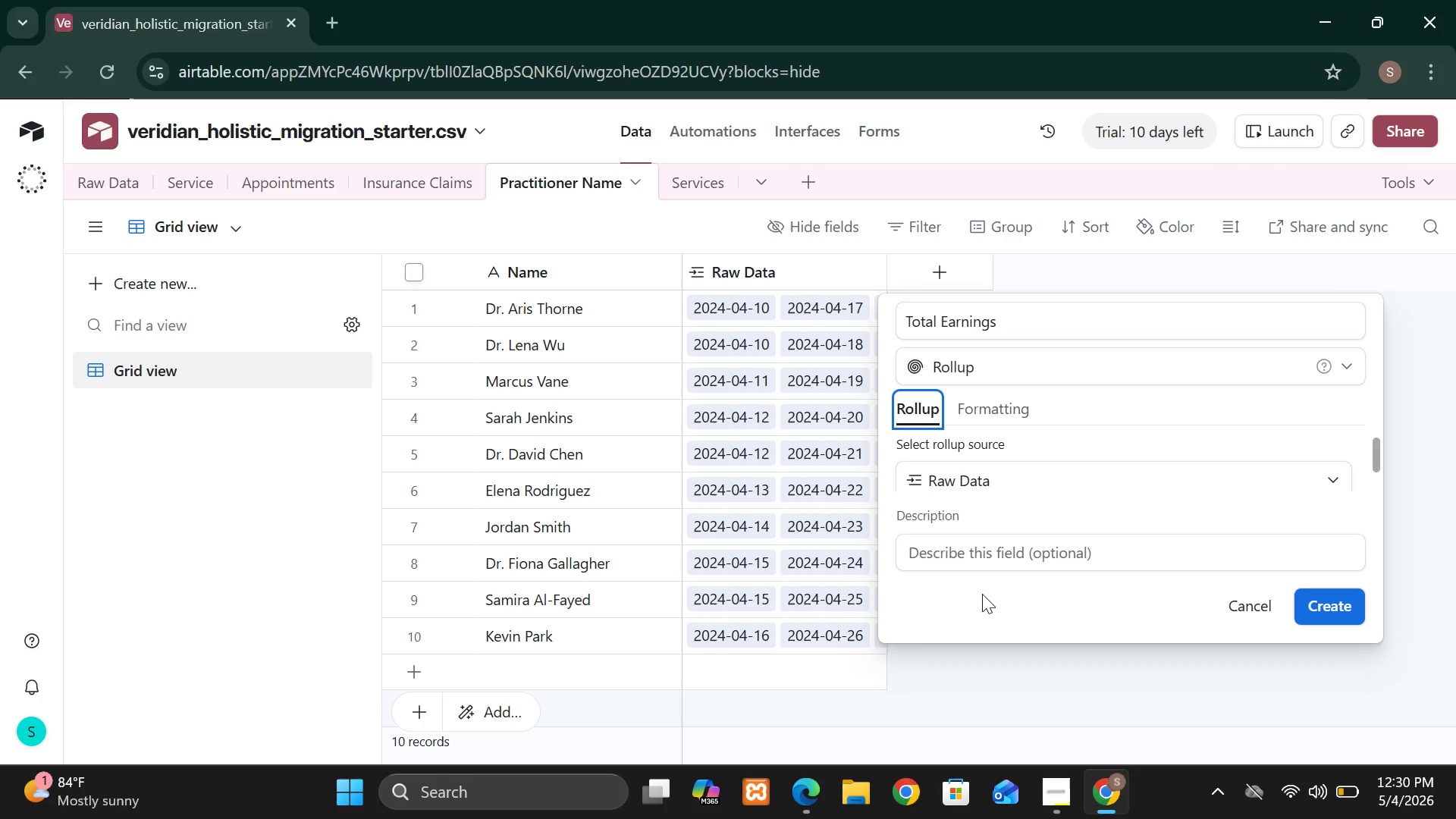 
key(F9)
 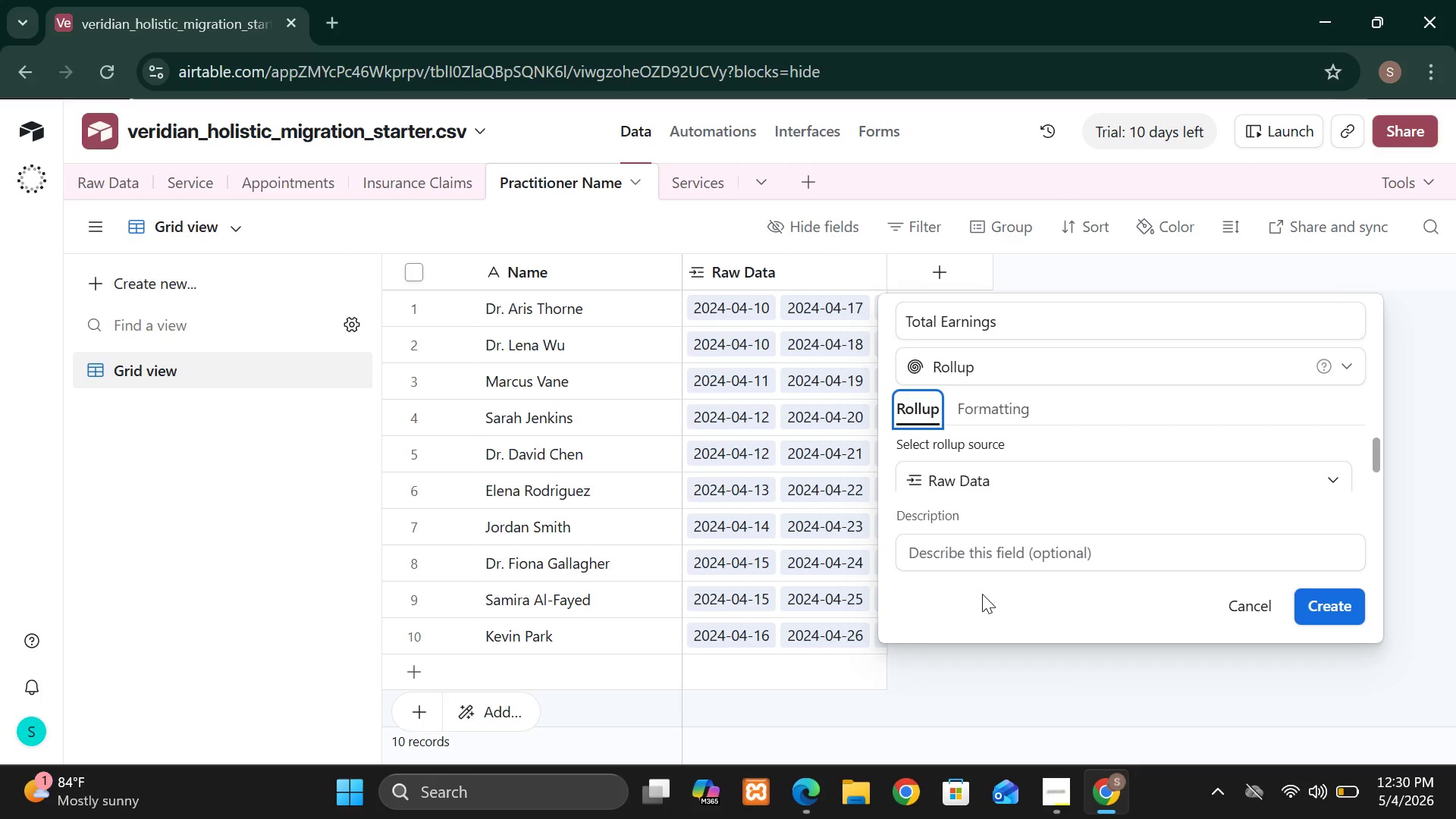 
key(F9)
 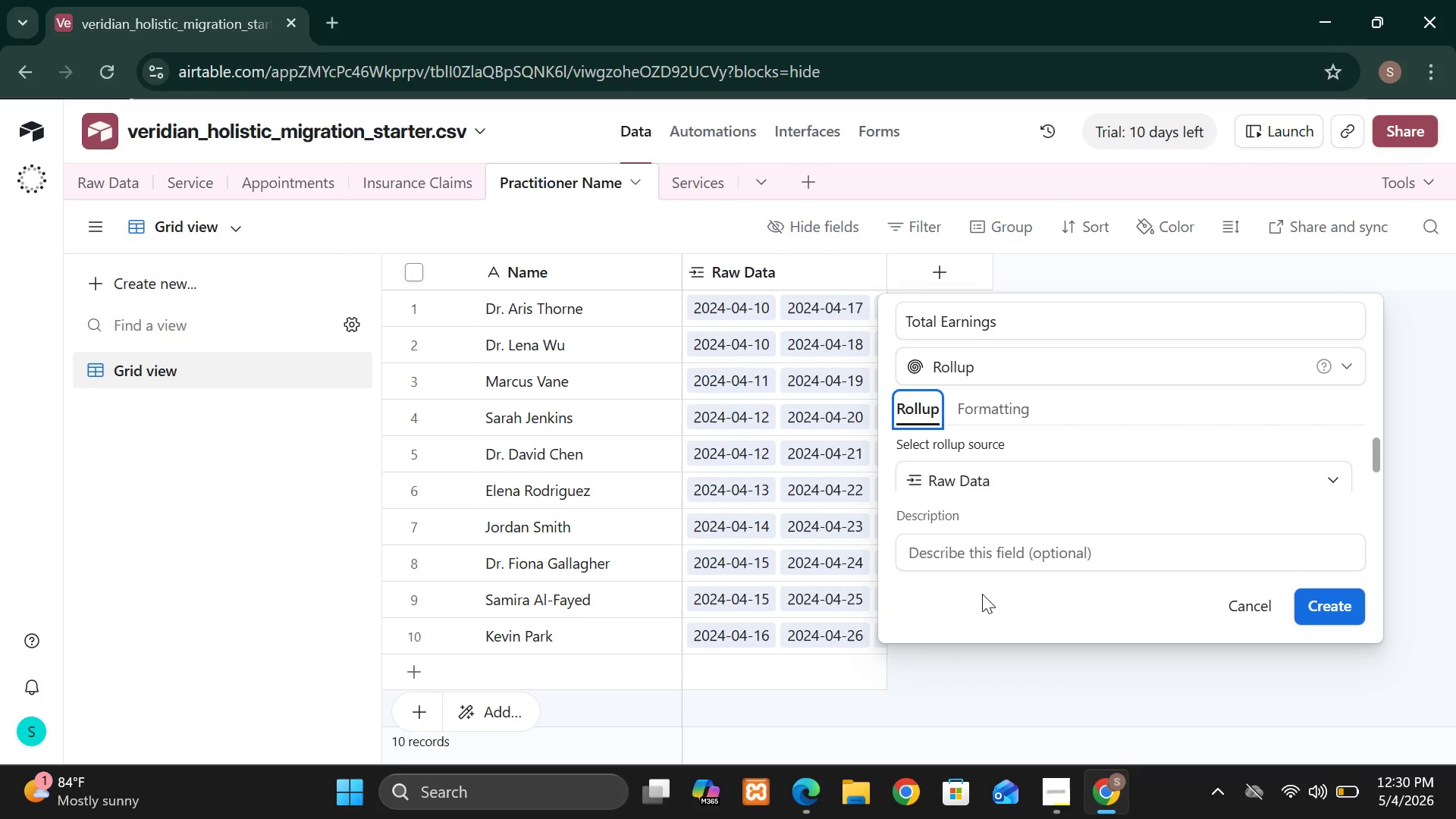 
key(F9)
 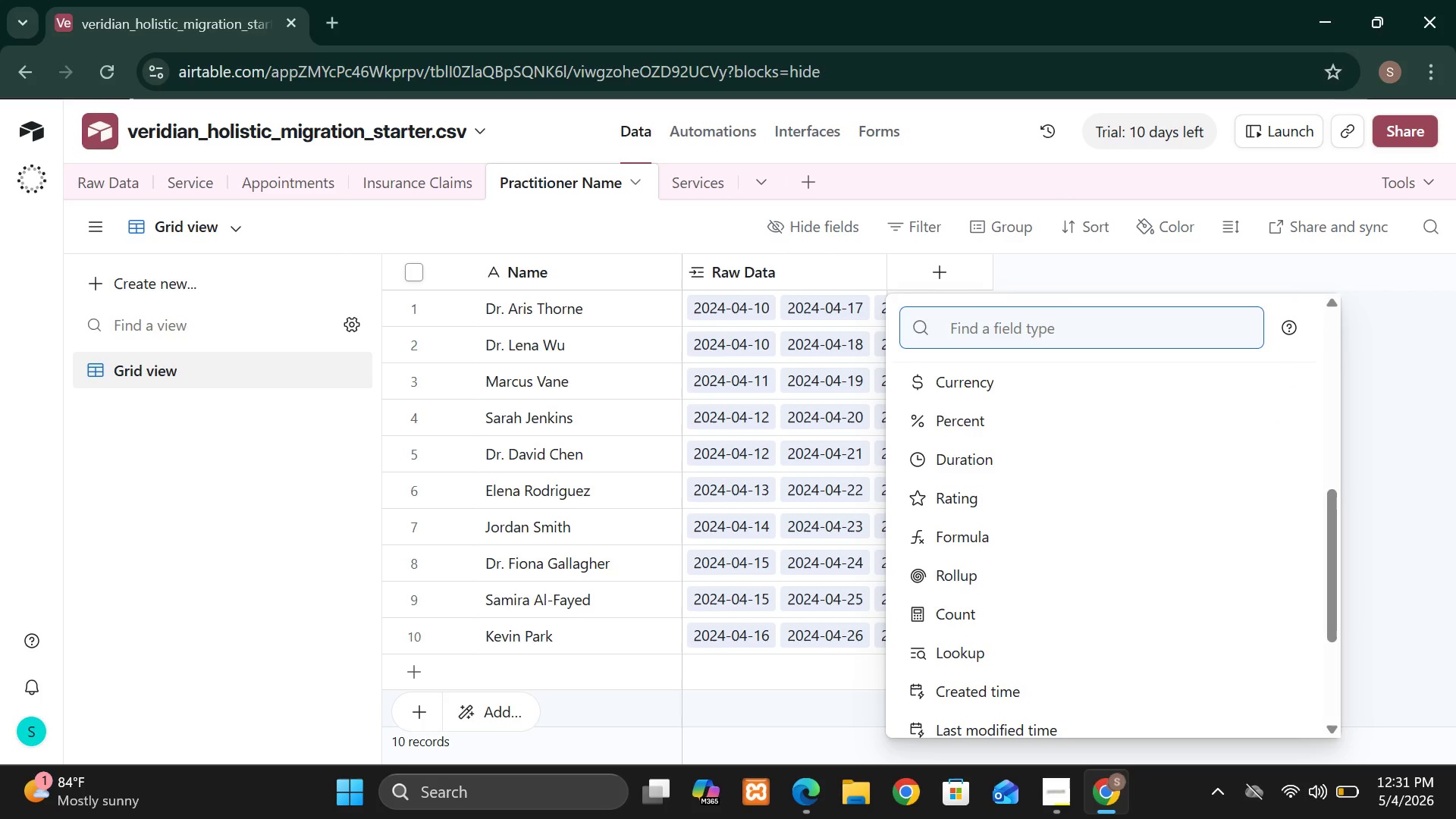 
wait(97.16)
 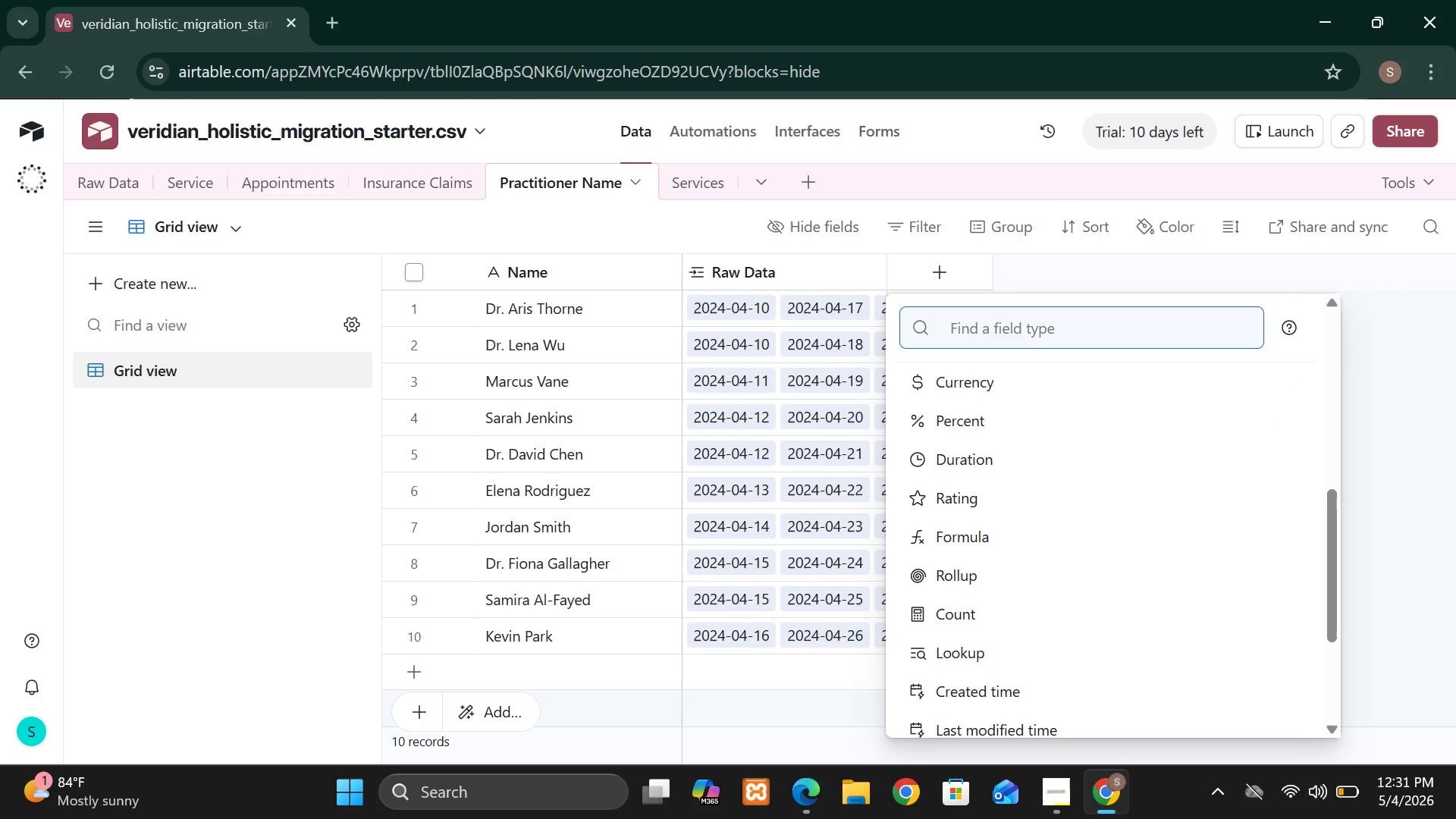 
hold_key(key=ArrowDown, duration=0.72)
 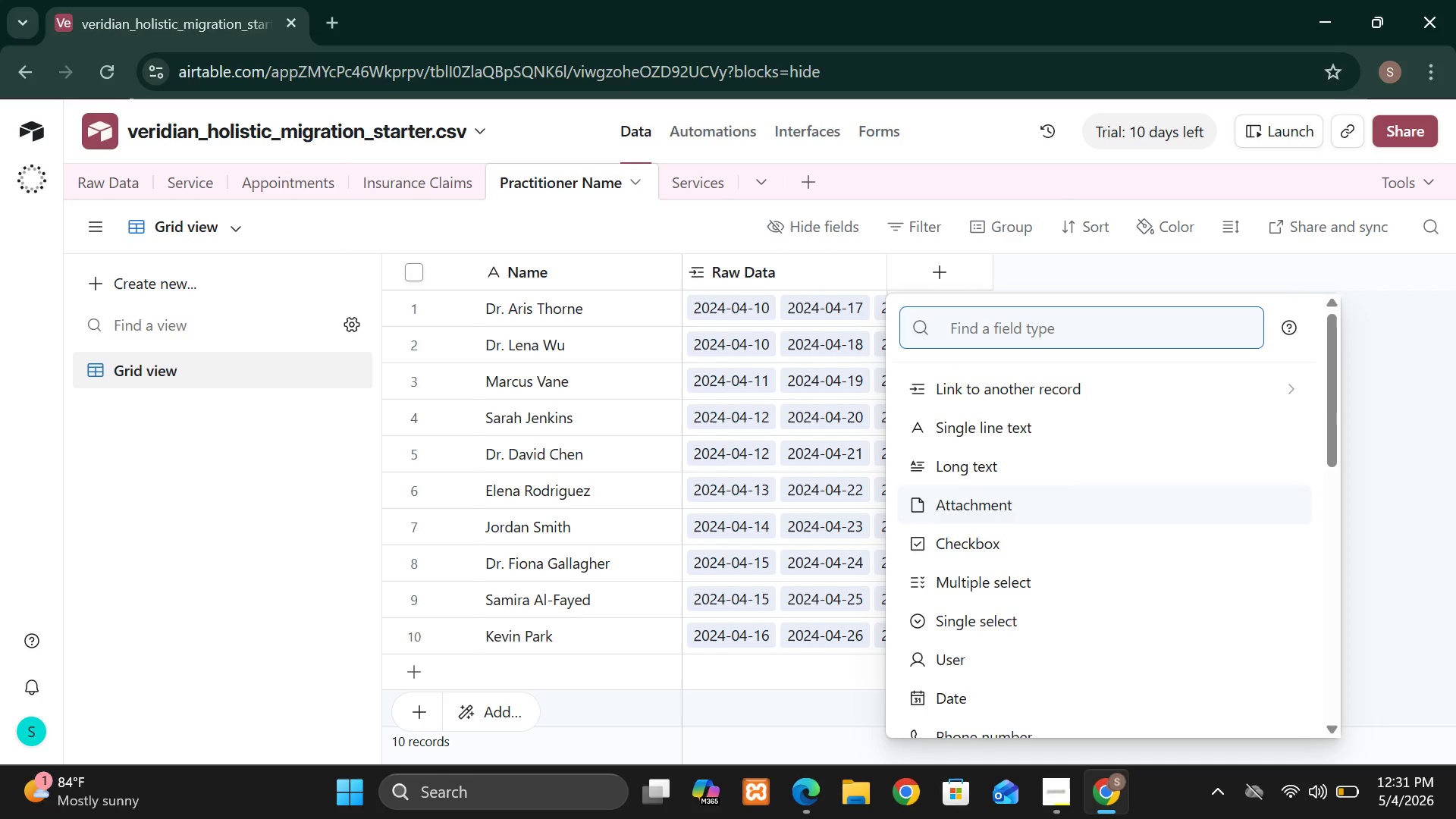 
hold_key(key=ArrowDown, duration=0.88)
 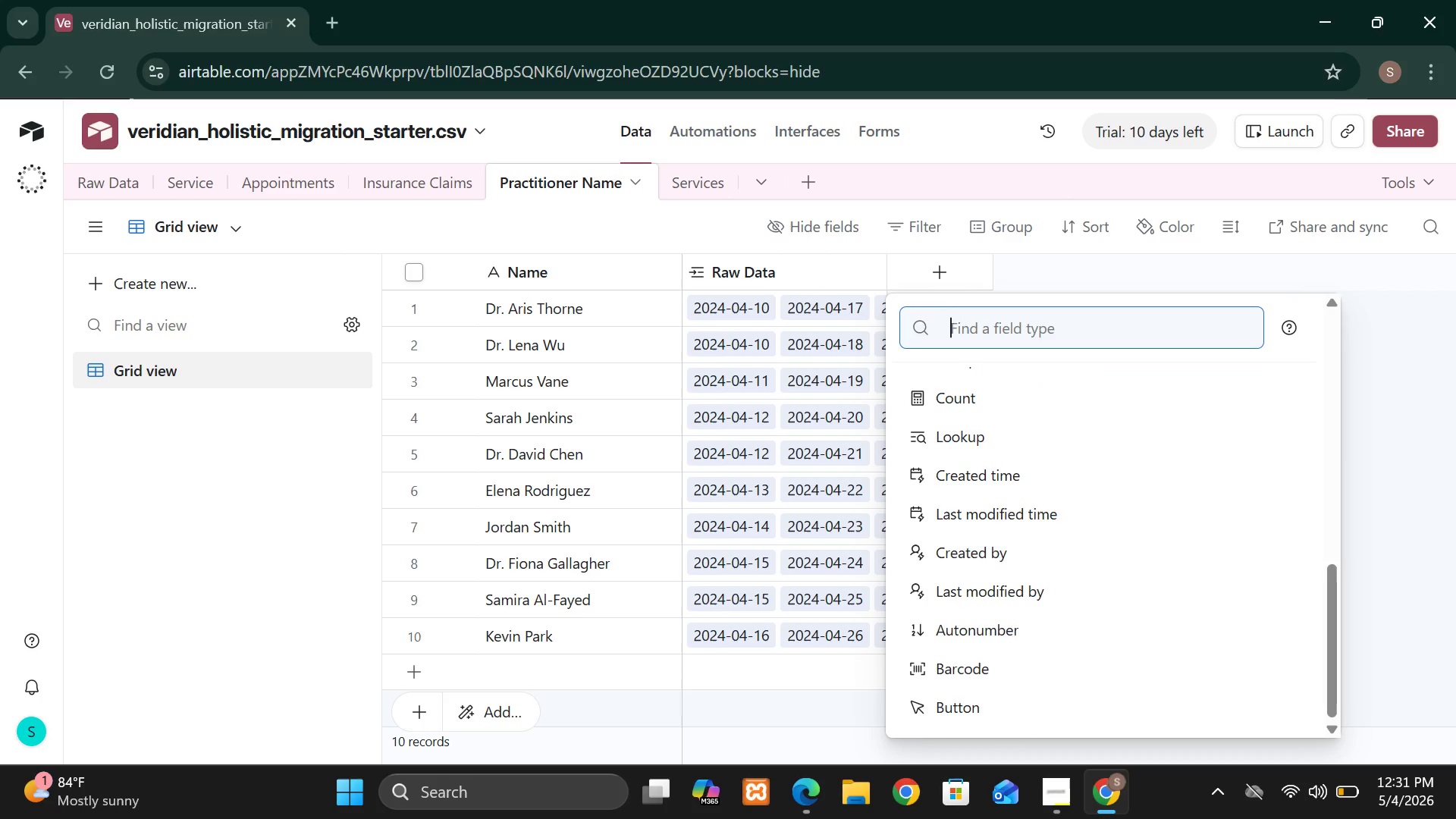 
key(ArrowDown)
 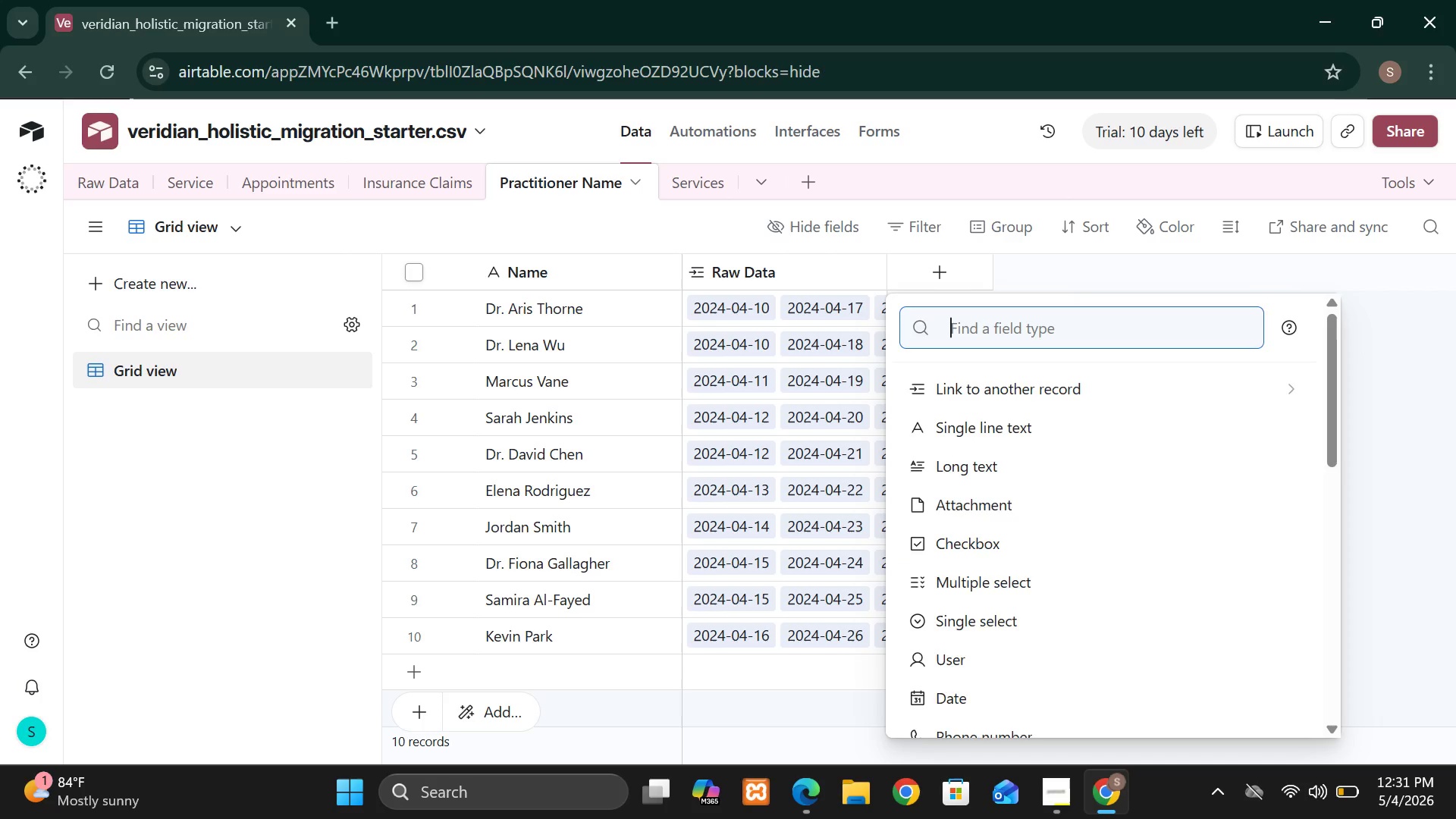 
key(ArrowDown)
 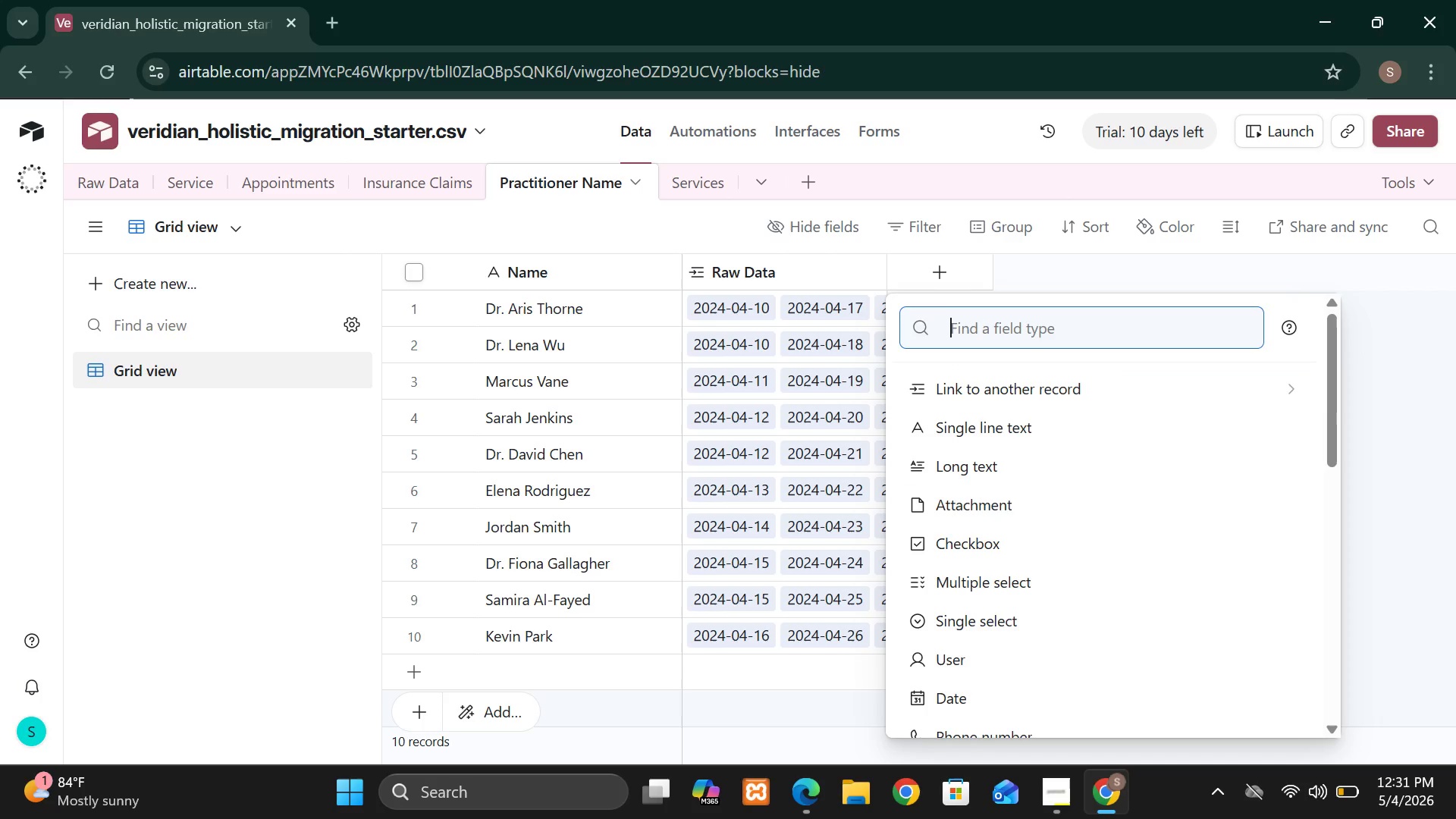 
key(ArrowDown)
 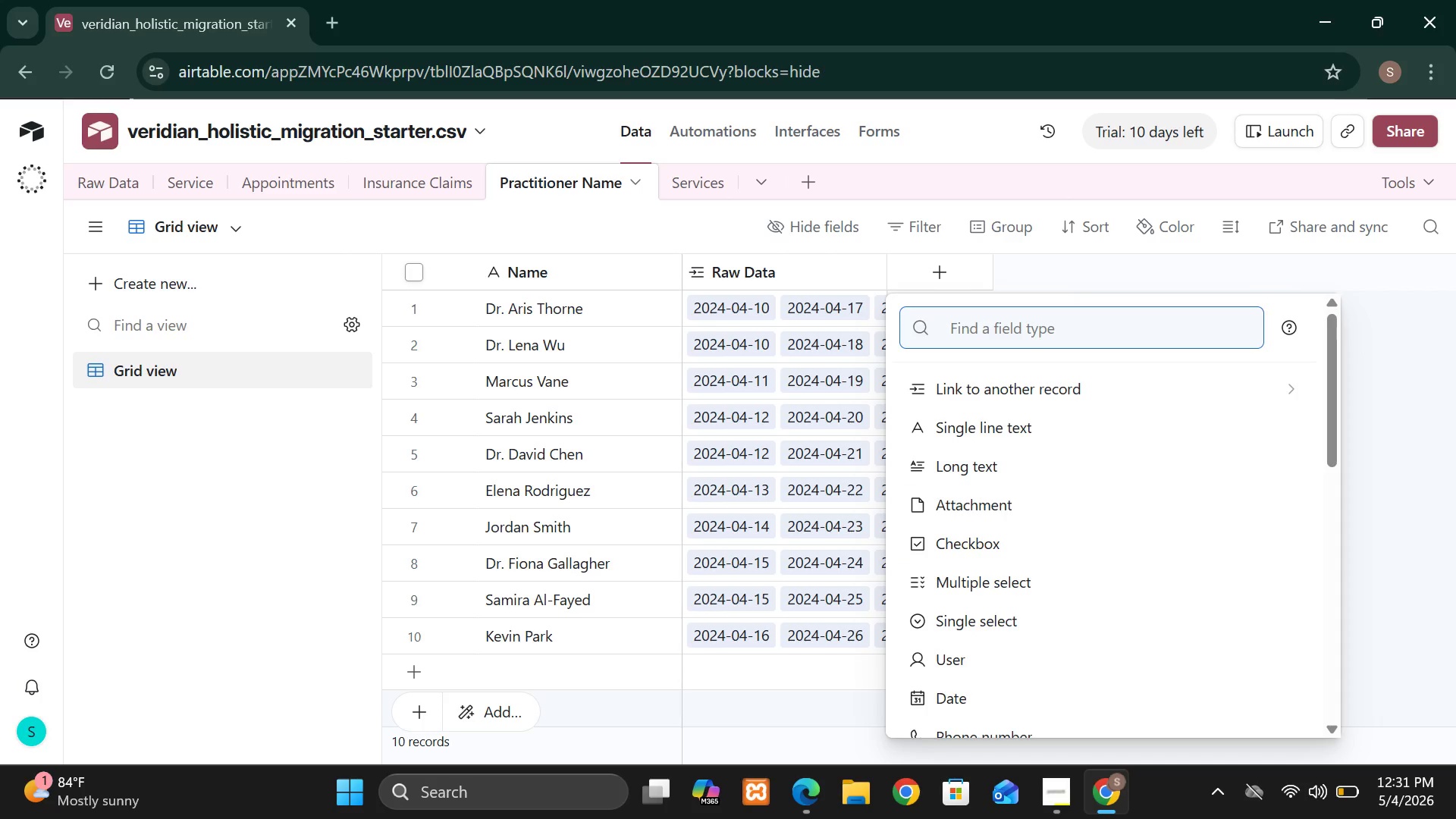 
key(ArrowDown)
 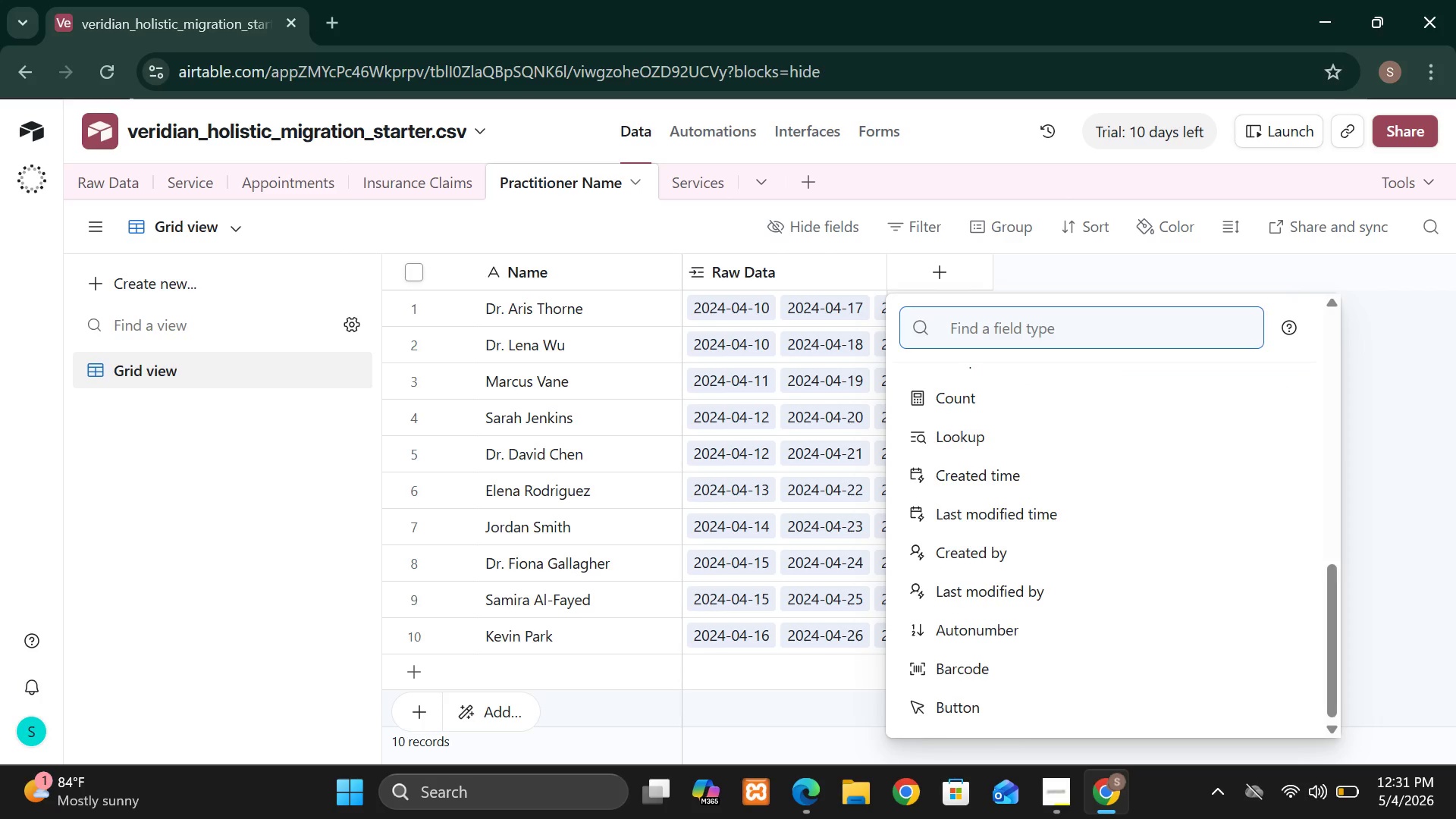 
key(ArrowDown)
 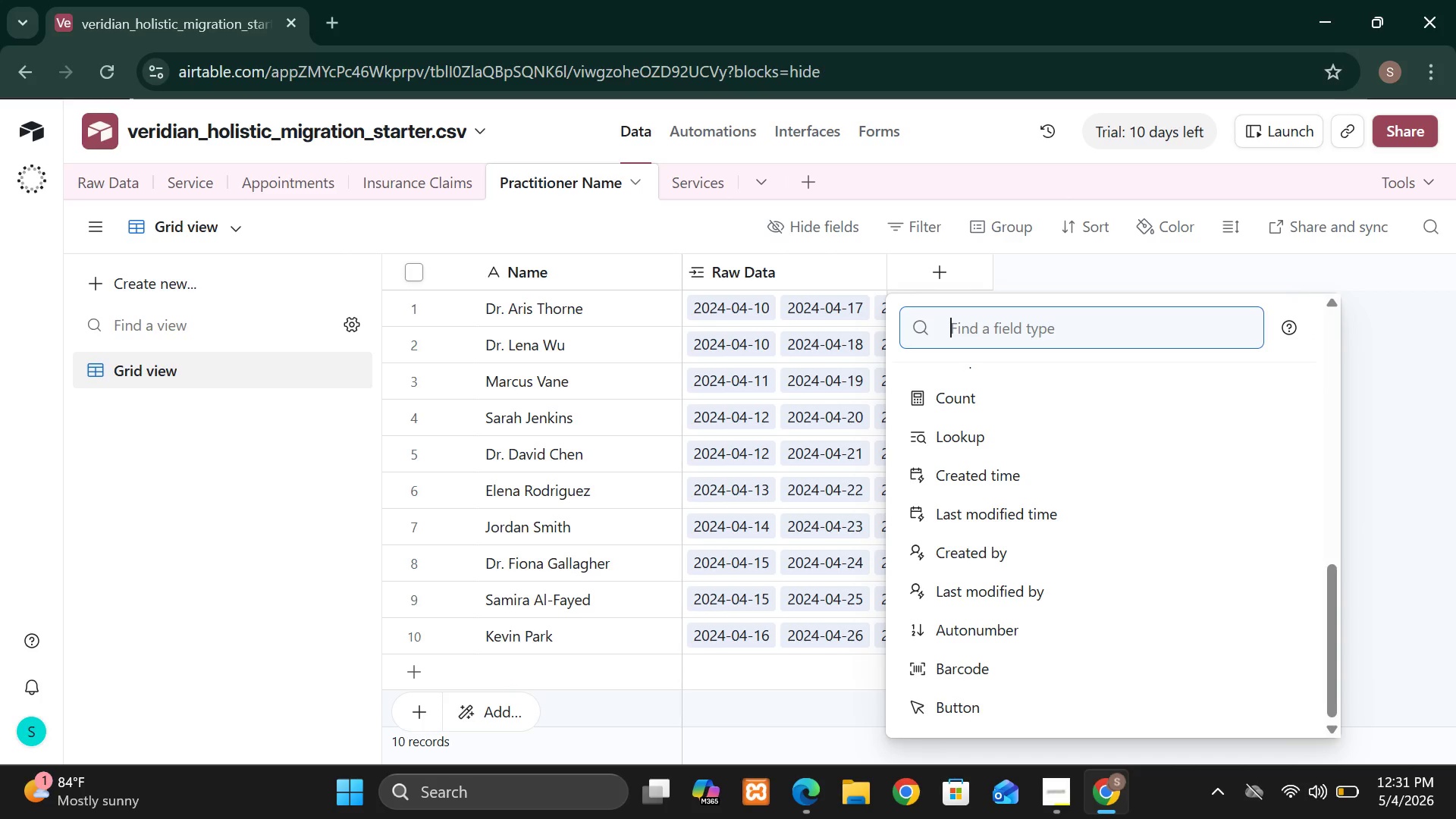 
wait(11.69)
 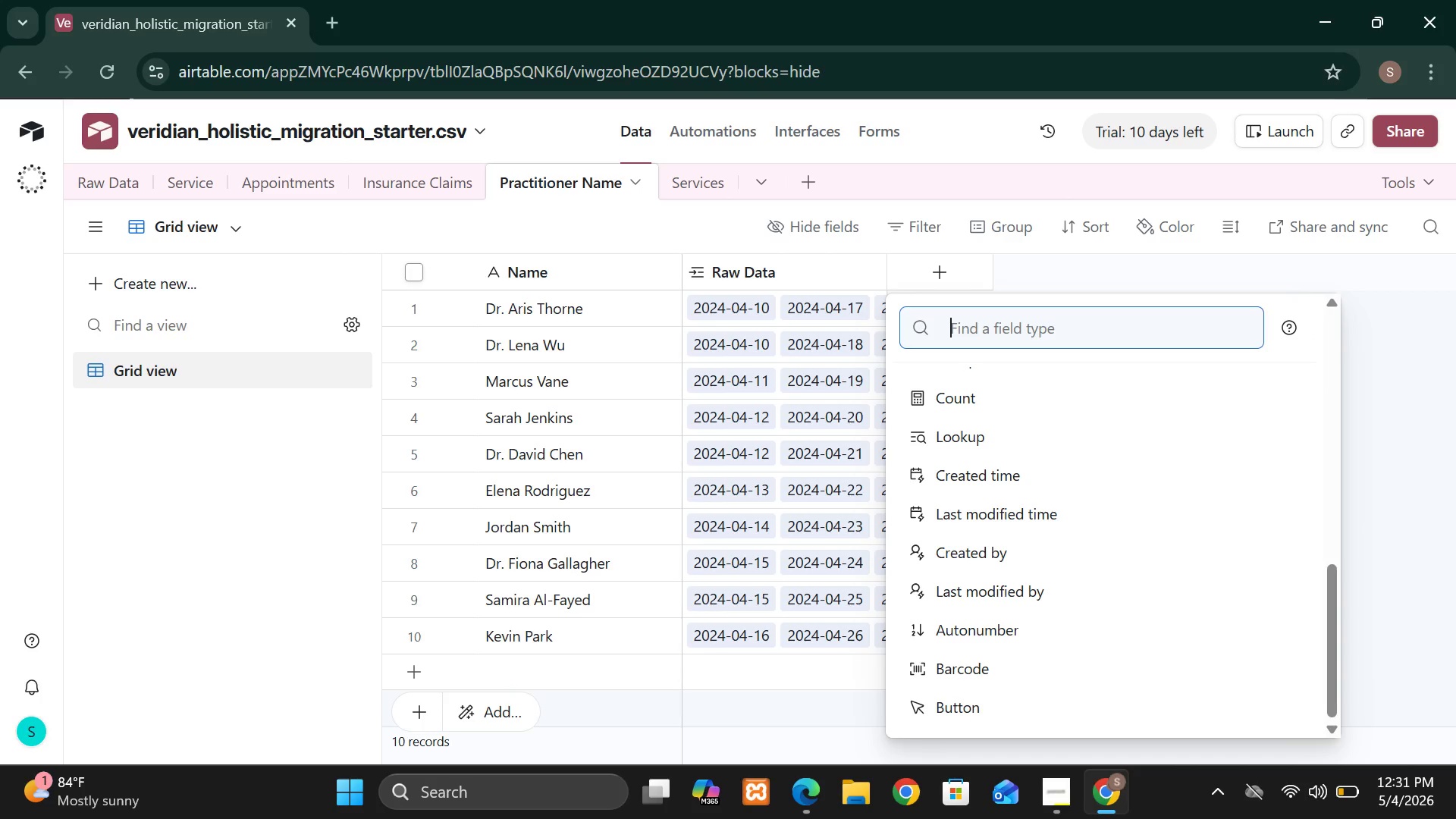 
left_click([932, 659])
 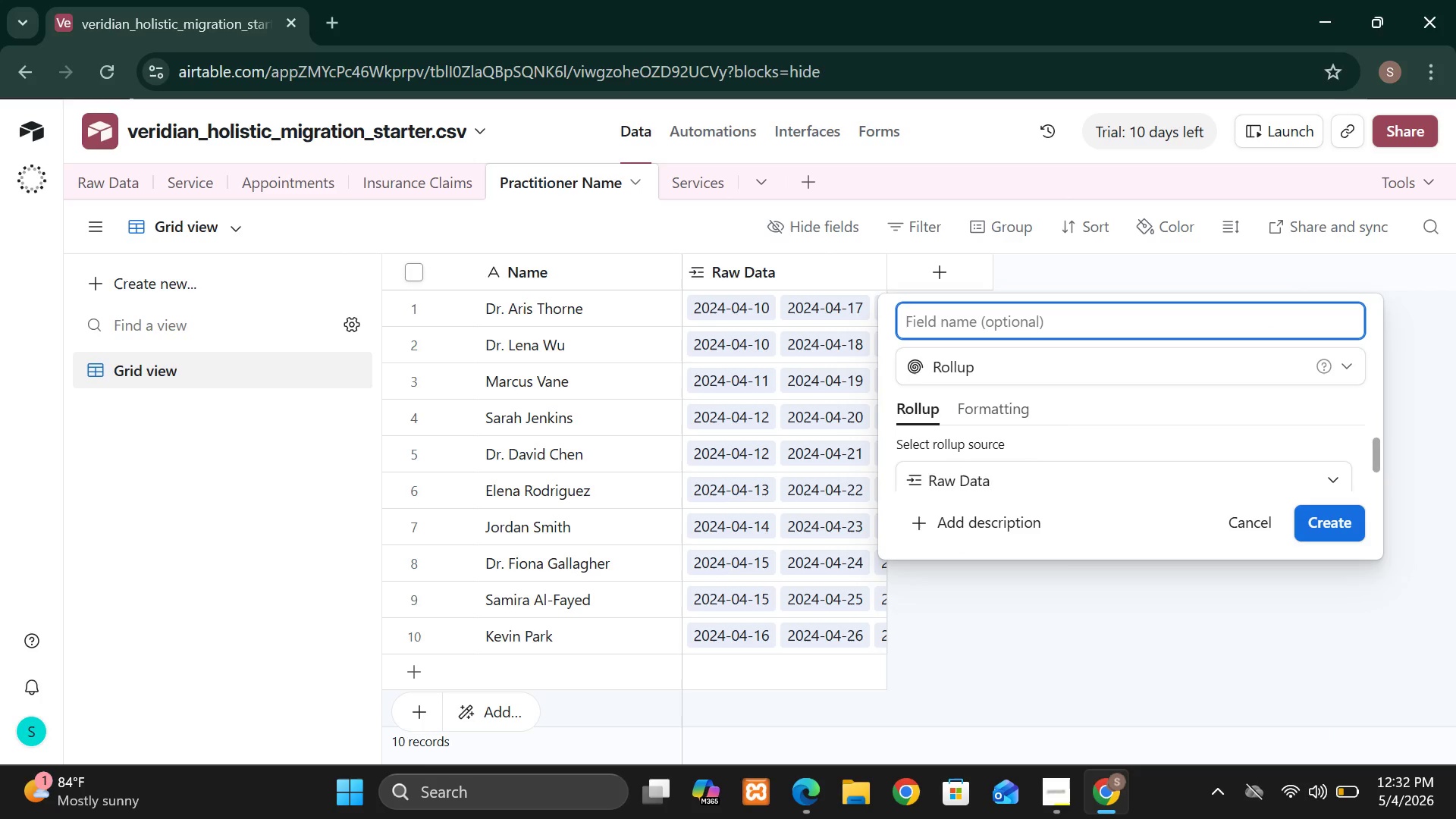 
wait(30.34)
 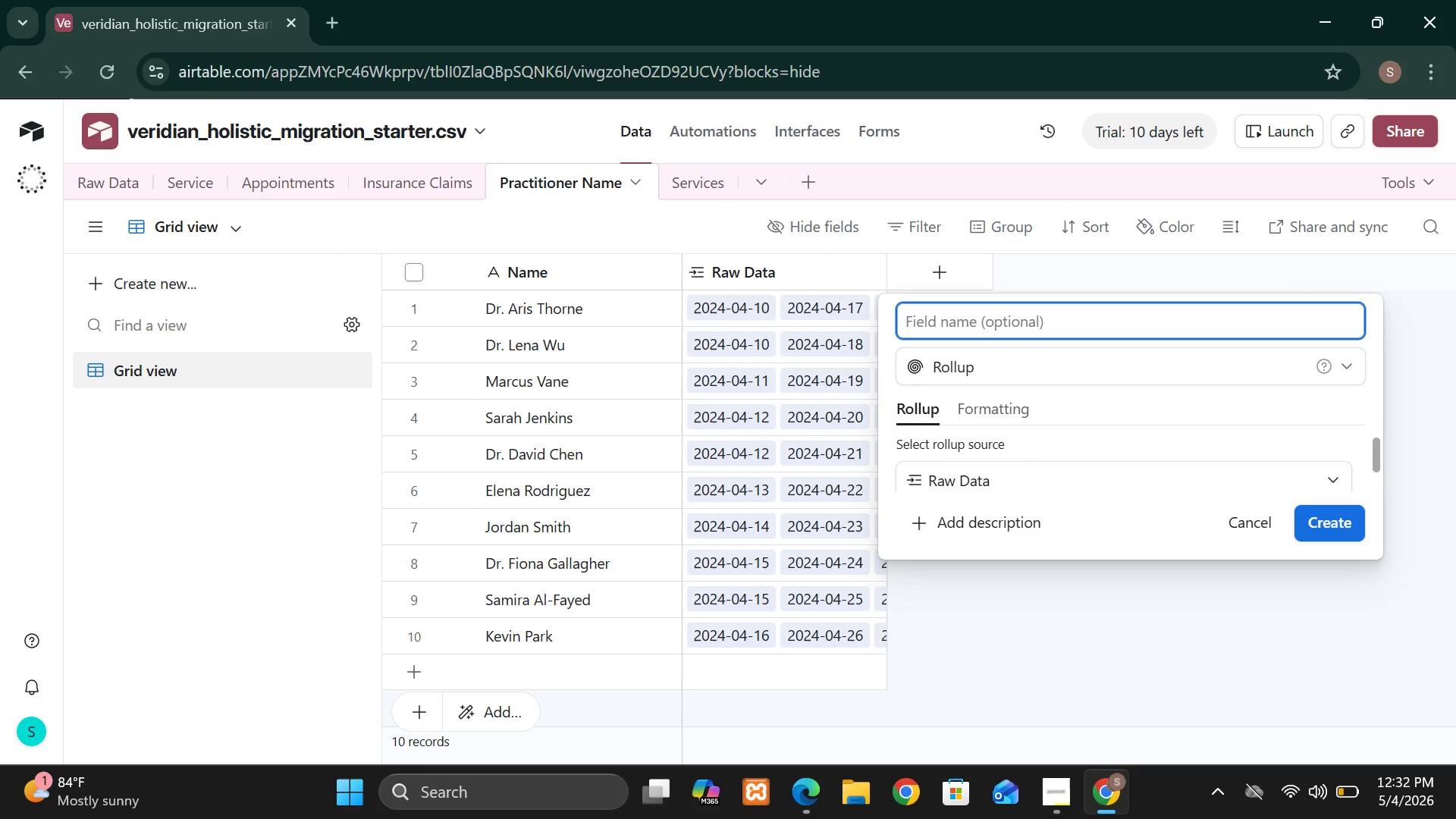 
left_click([992, 514])
 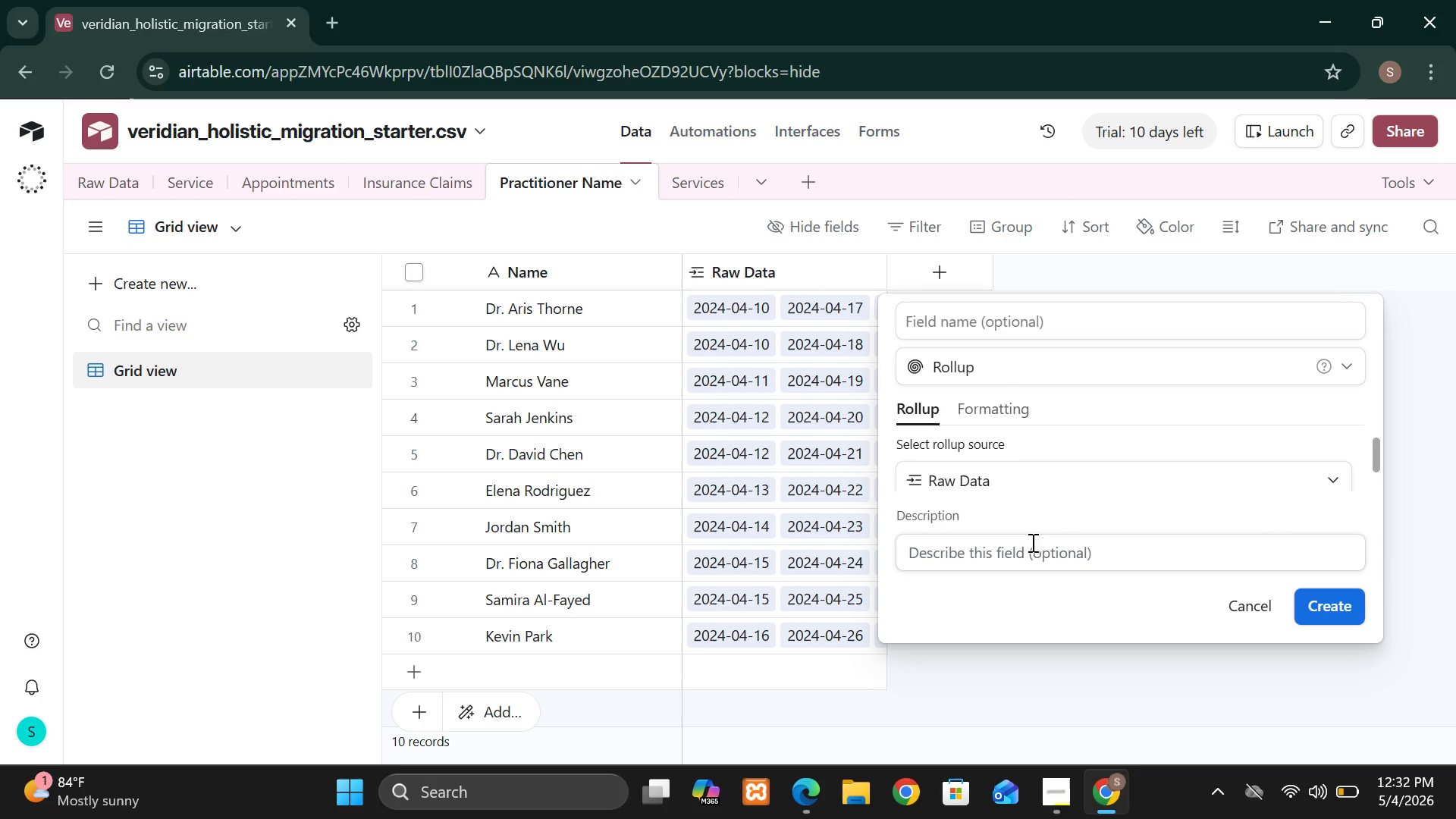 
left_click([1028, 552])
 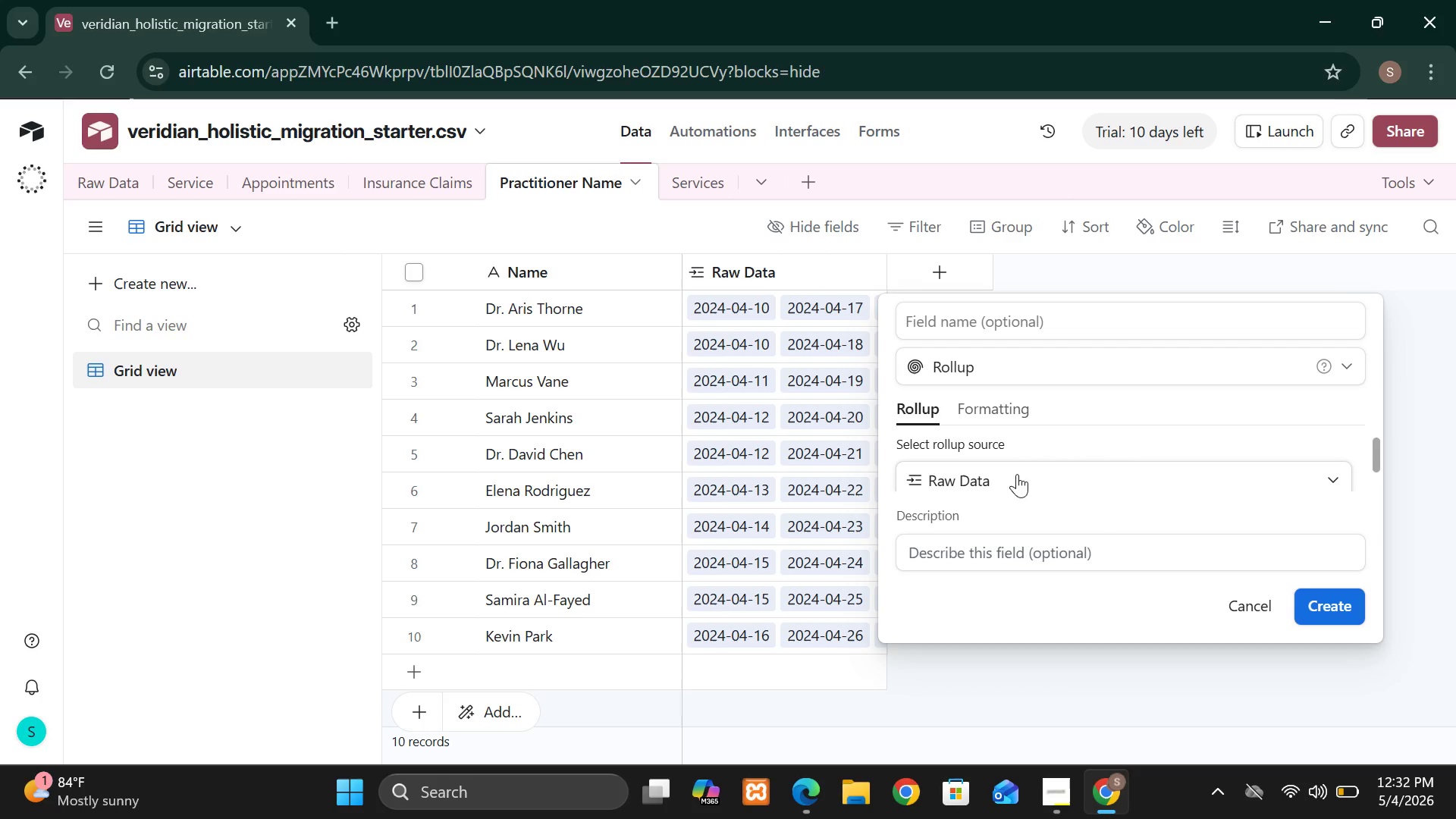 
wait(13.14)
 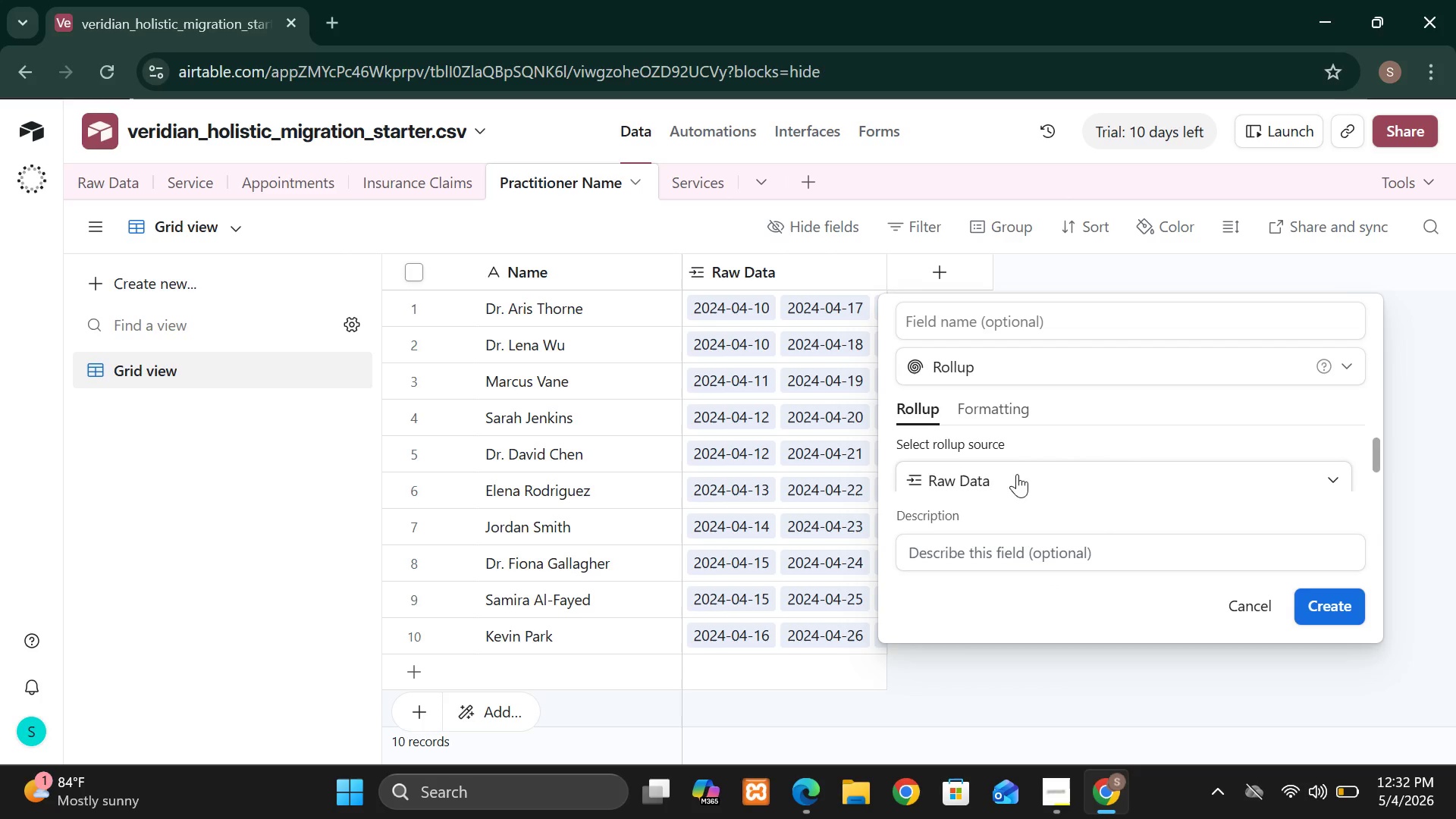 
left_click([925, 543])
 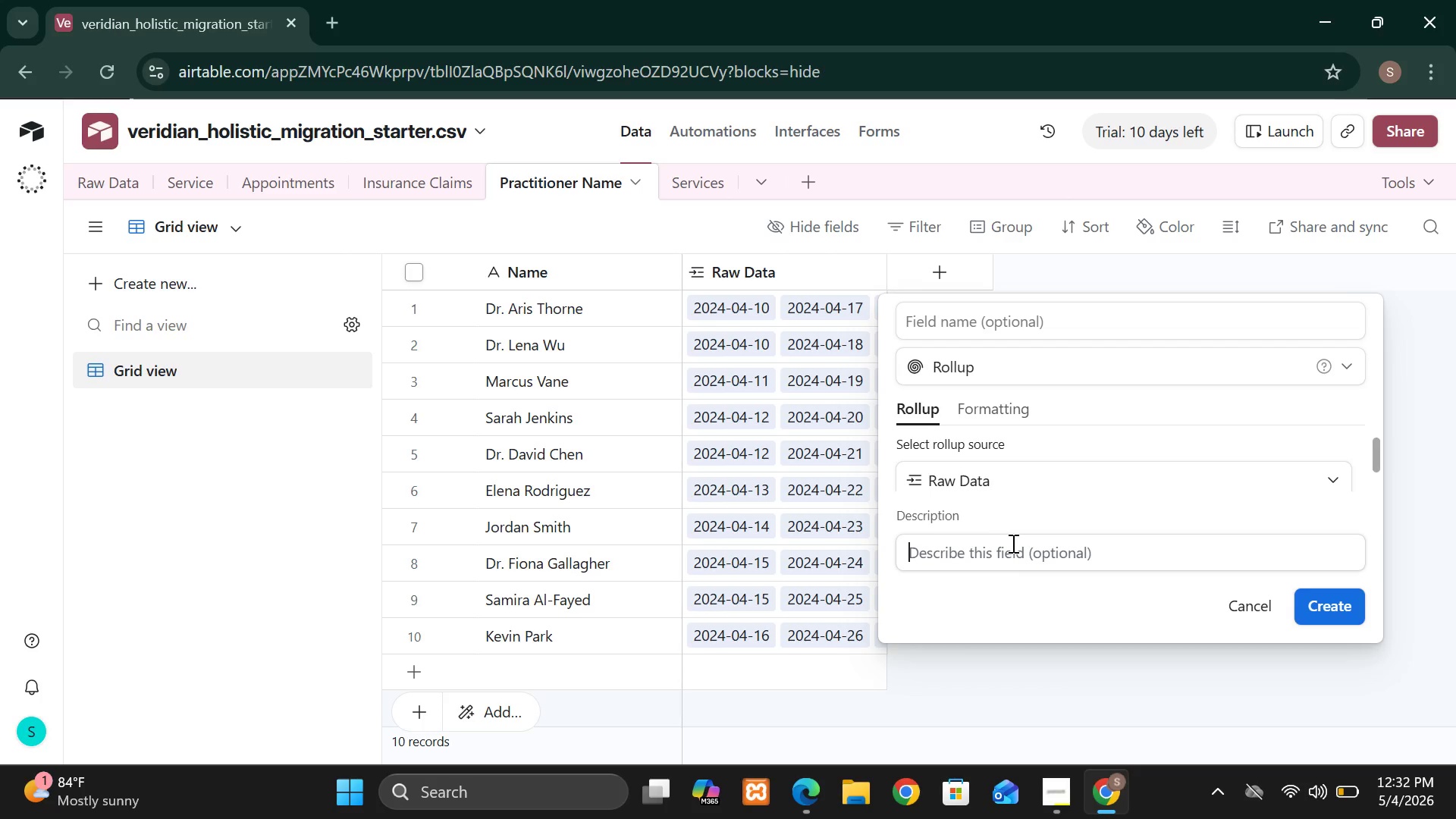 
wait(6.64)
 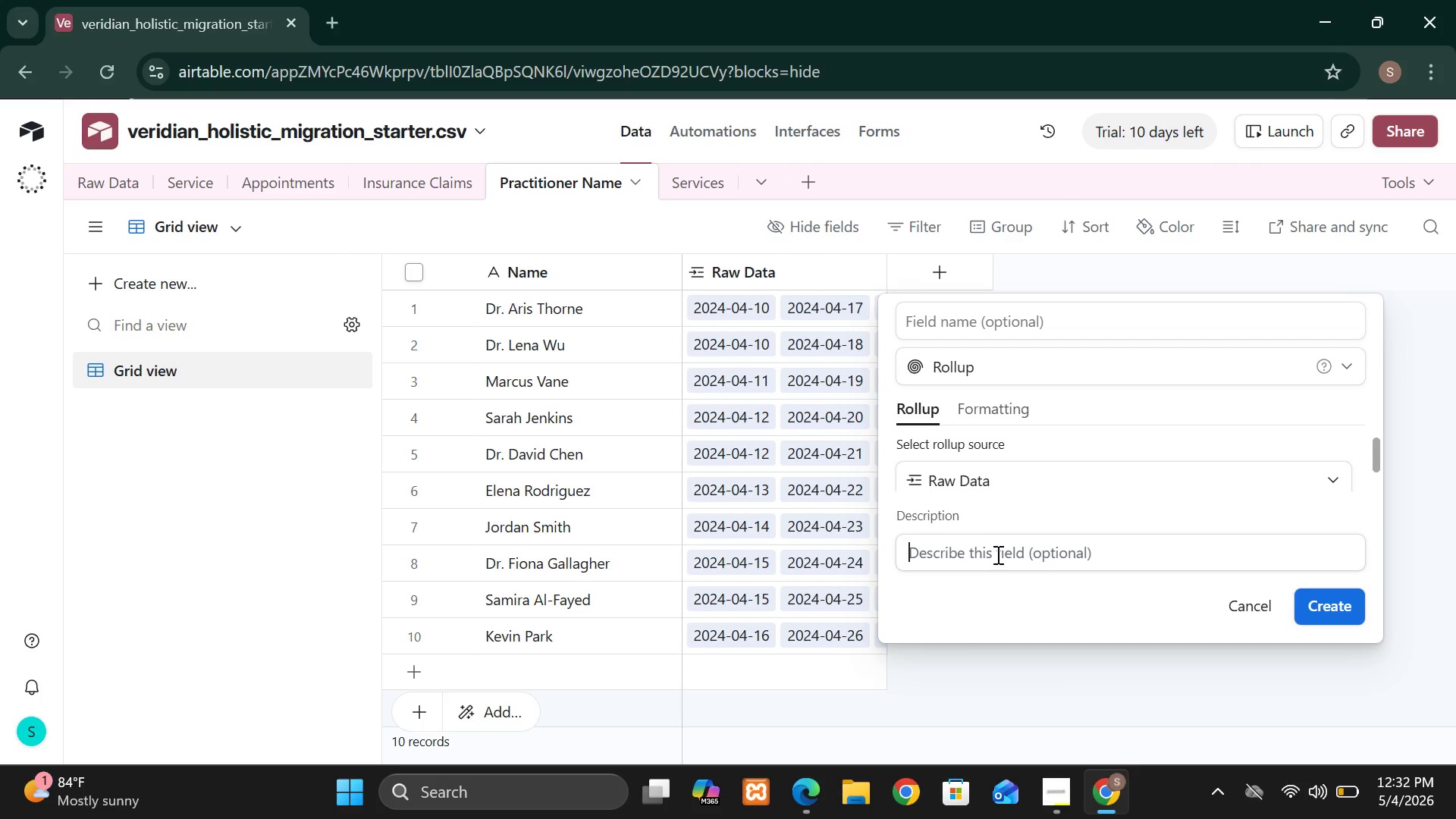 
left_click([990, 557])
 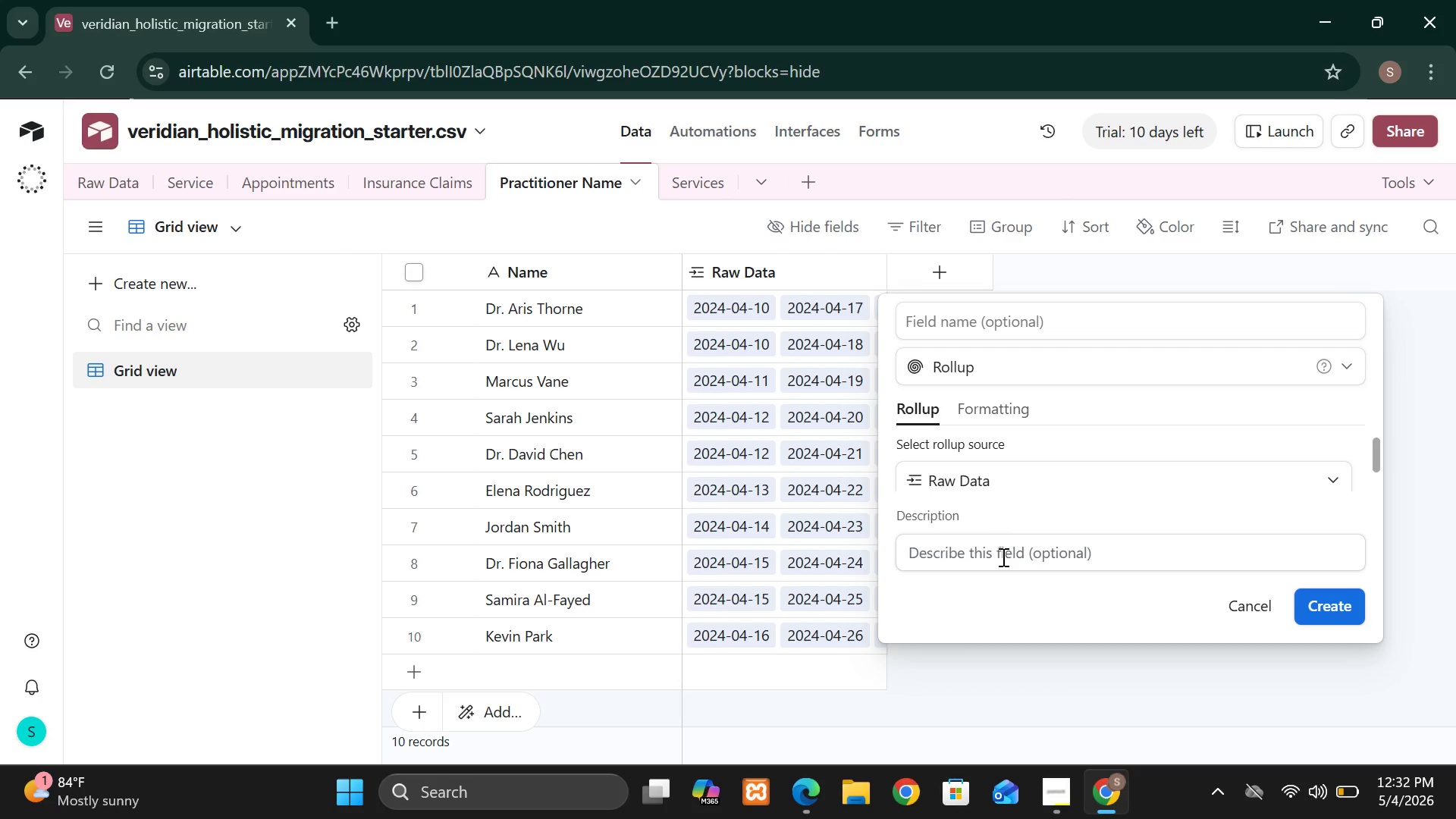 
double_click([1002, 557])
 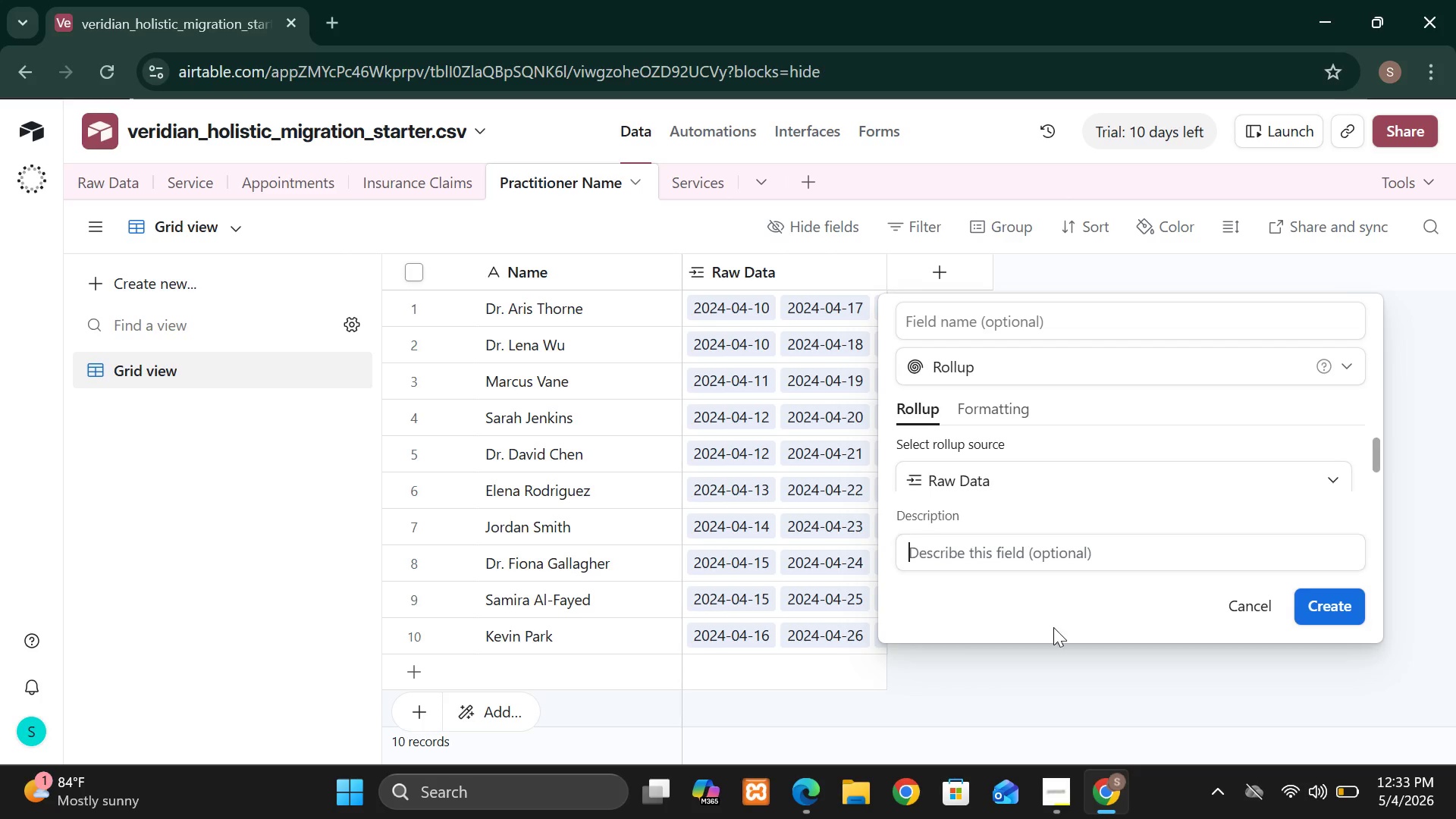 
wait(5.73)
 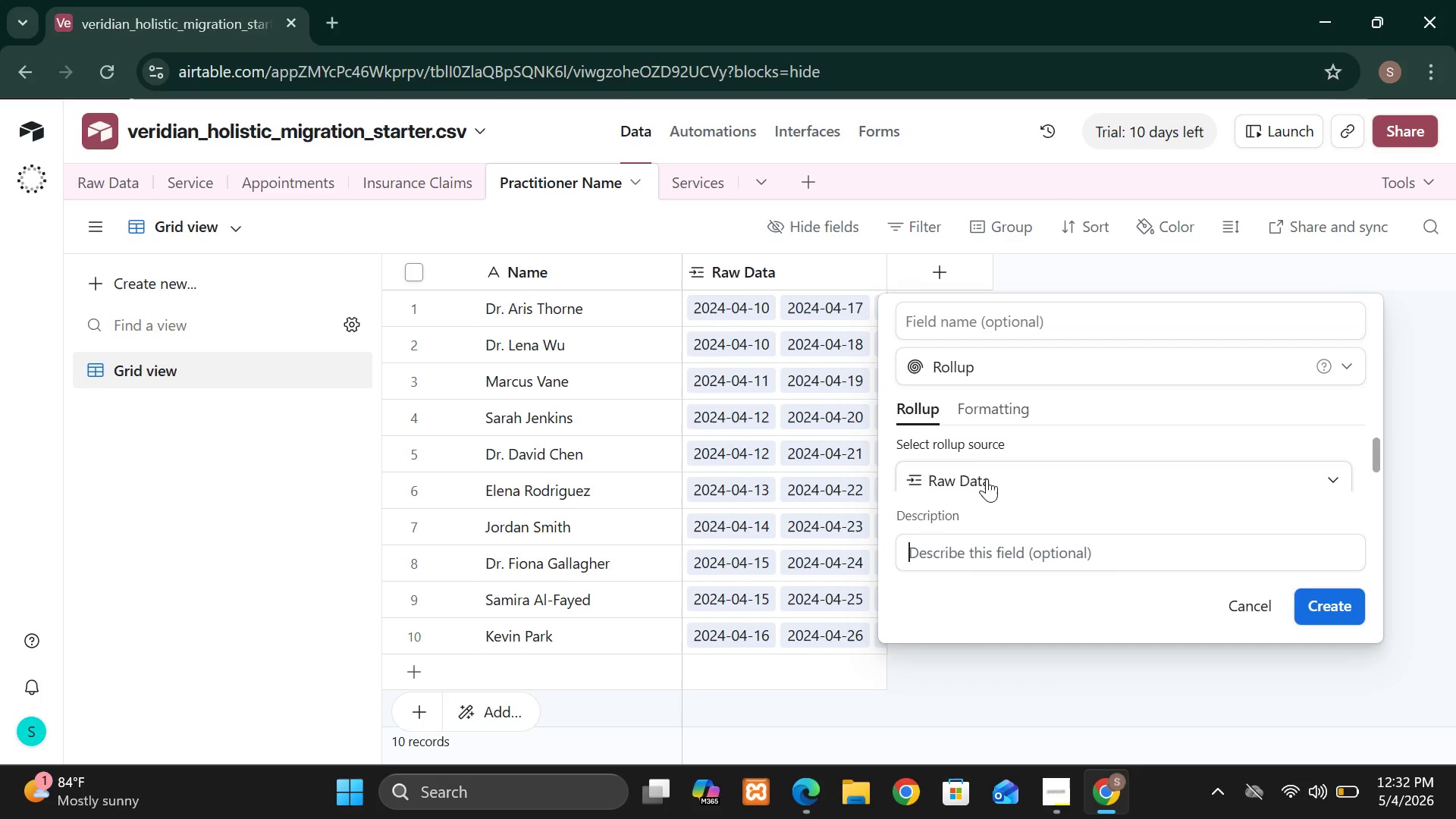 
left_click([1053, 788])